 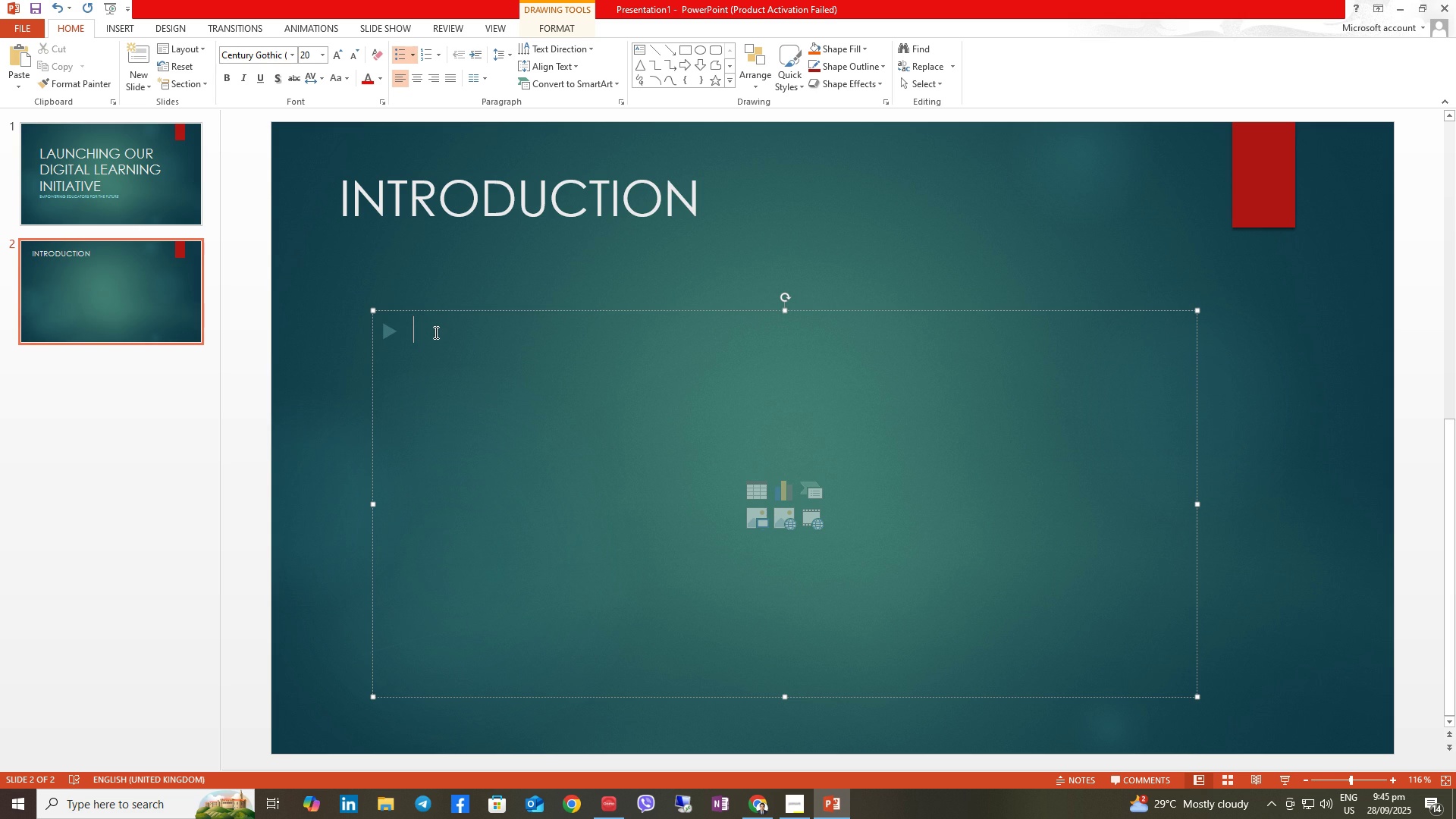 
type(Our new digital learning initiative aims to transform the educational expero)
key(Backspace)
type(ience, equipping teachers and students with cutting )
key(Backspace)
type(-edge tools to enhance outcomes.)
 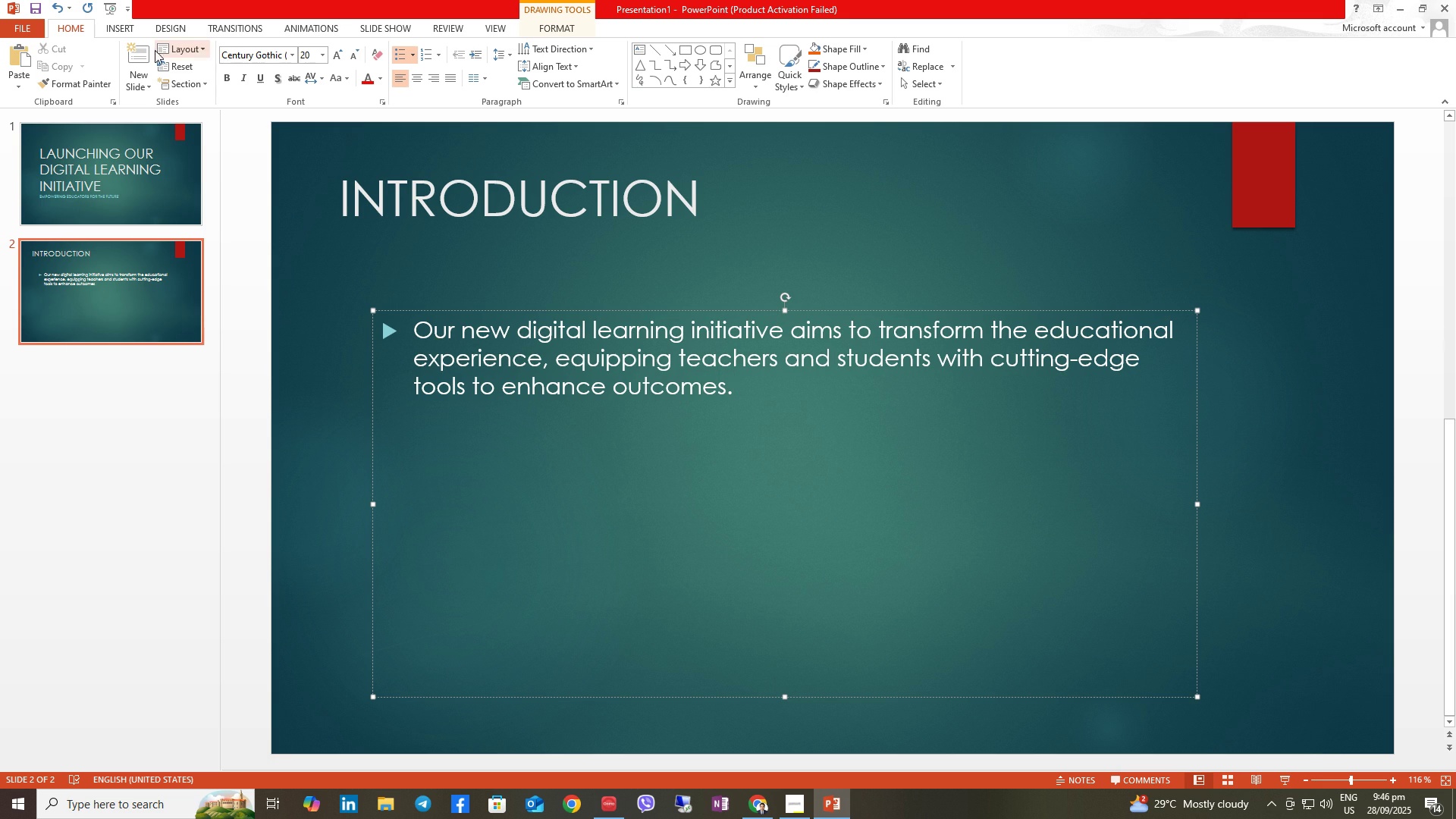 
left_click([133, 56])
 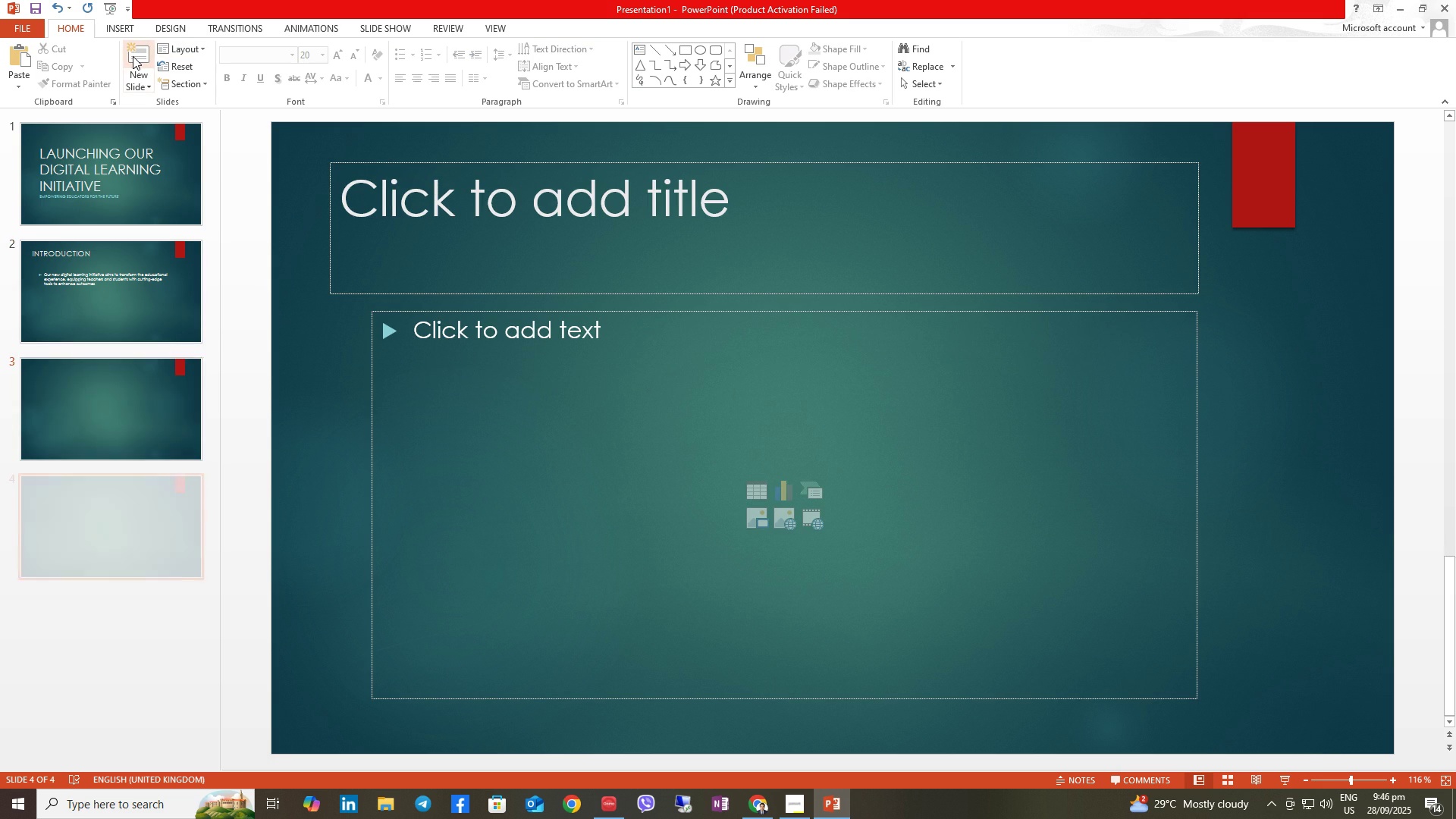 
double_click([133, 56])
 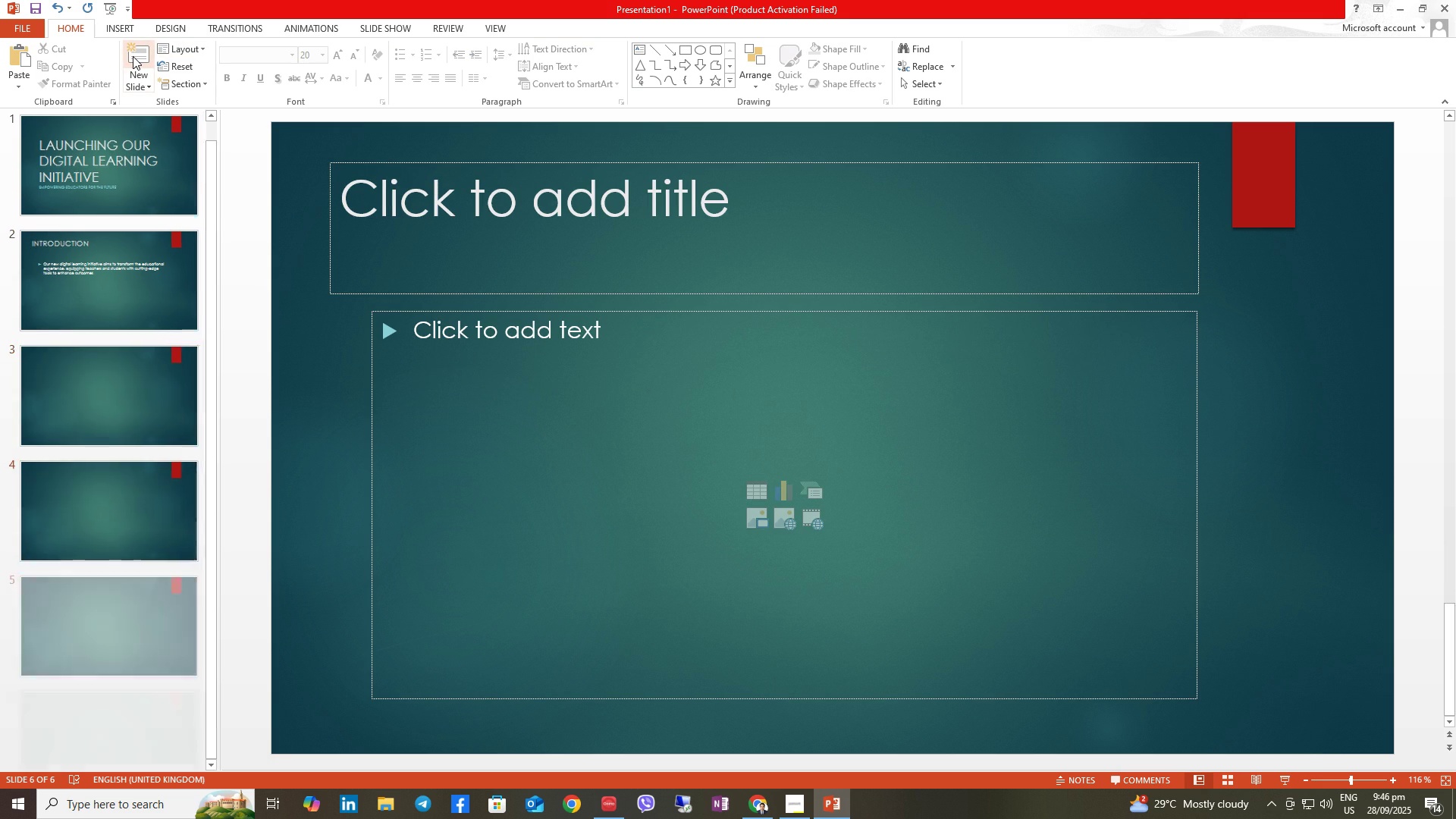 
triple_click([133, 56])
 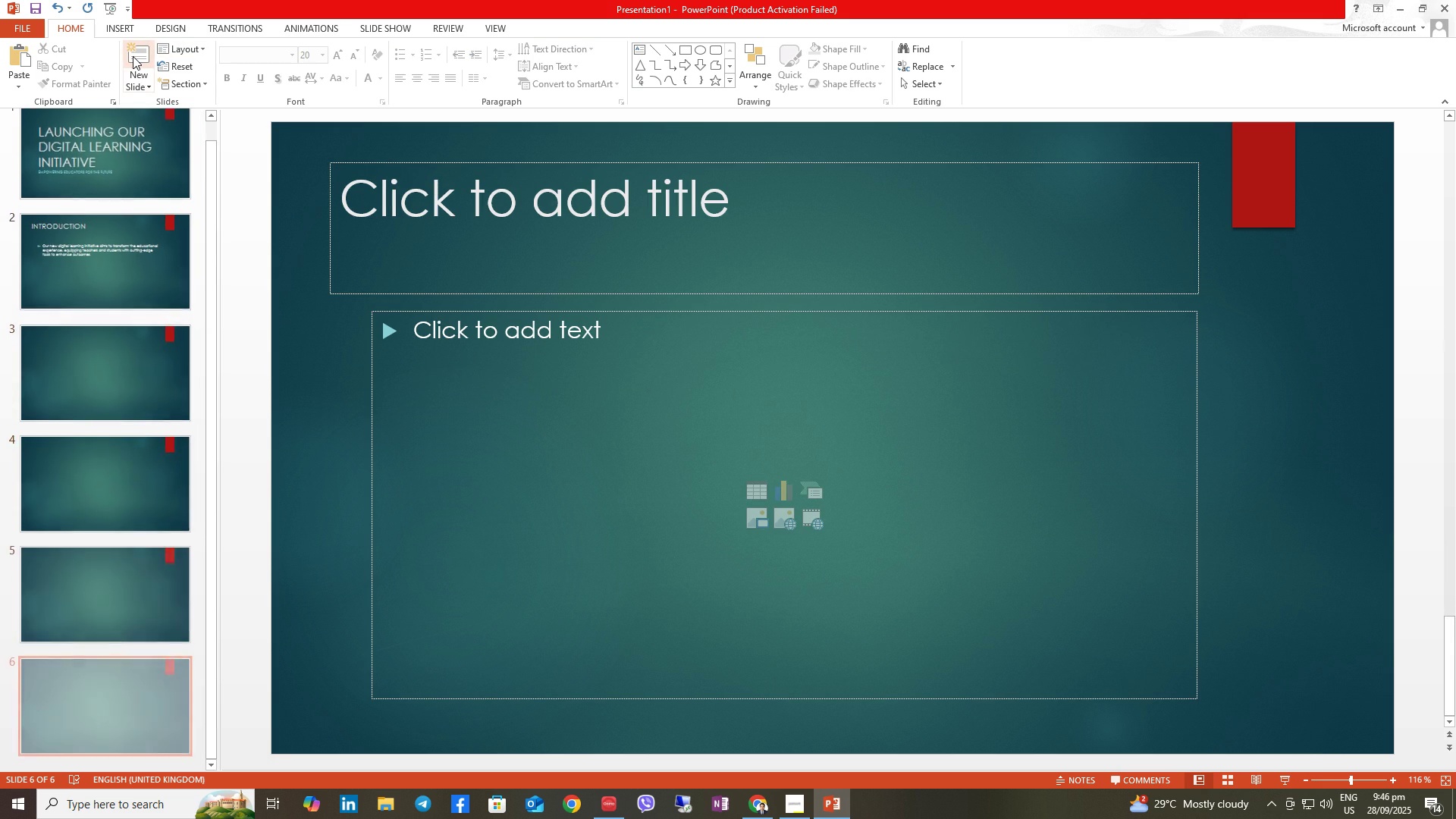 
triple_click([133, 56])
 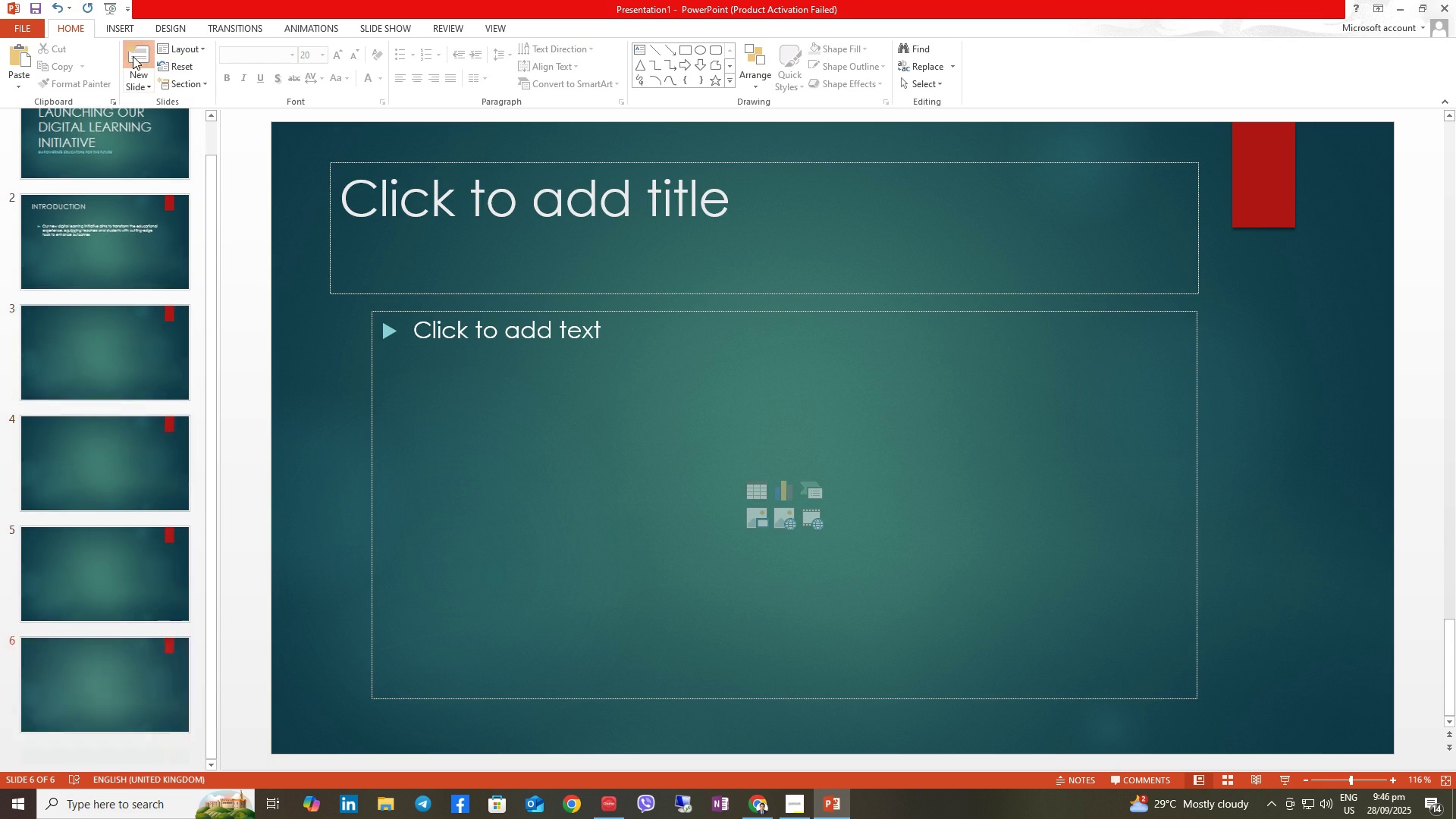 
triple_click([133, 56])
 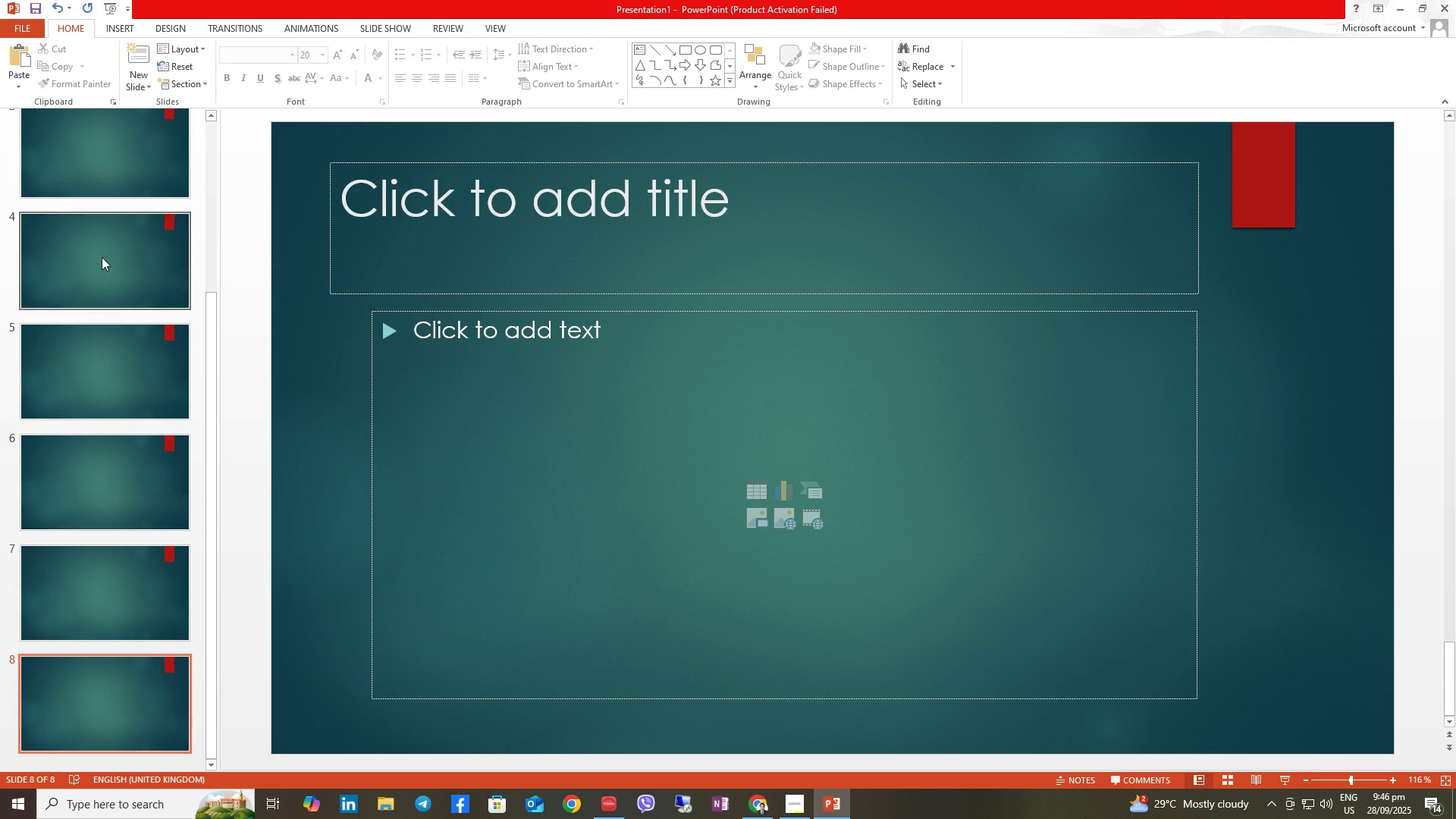 
scroll: coordinate [77, 275], scroll_direction: up, amount: 3.0
 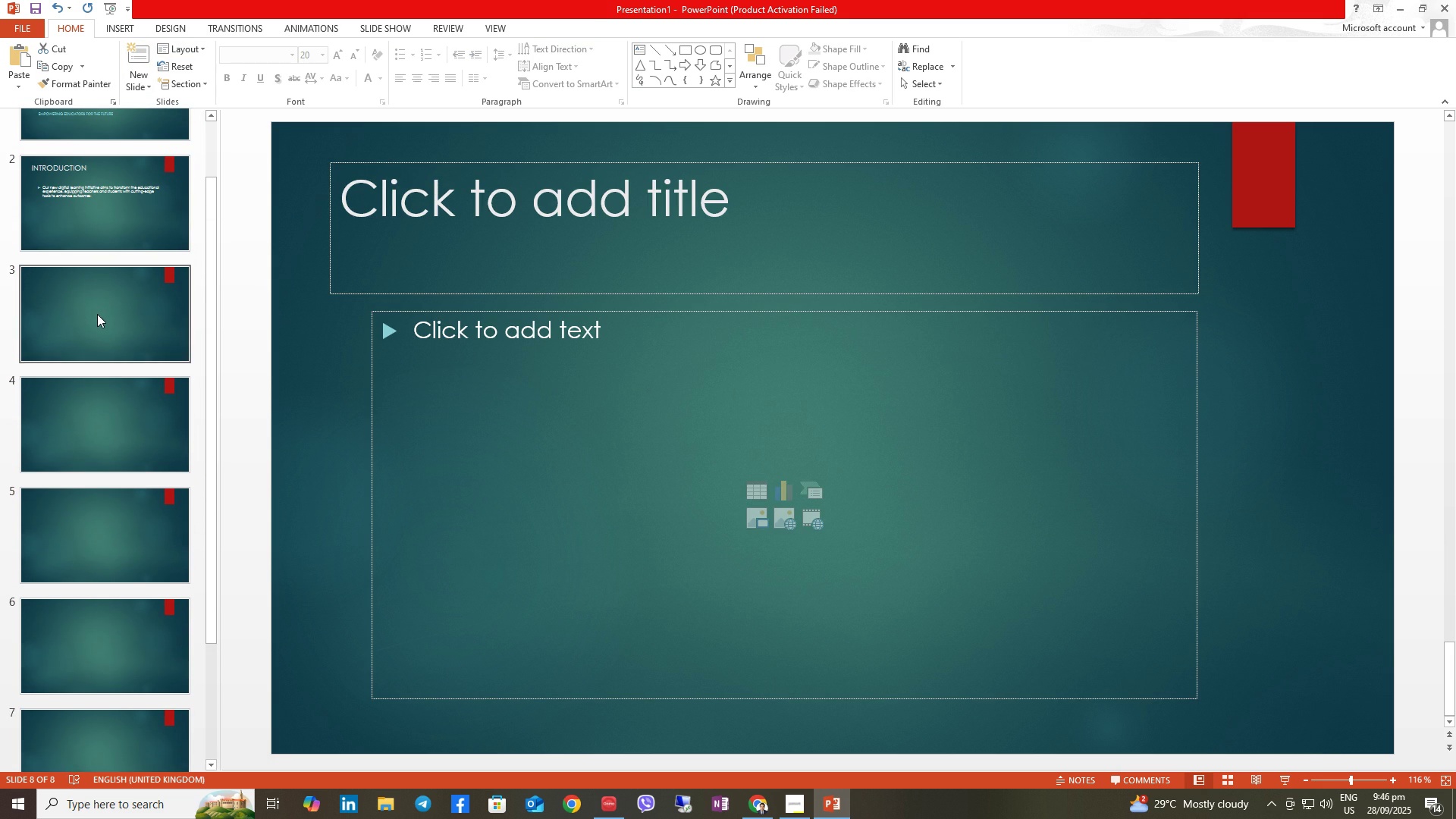 
left_click([97, 314])
 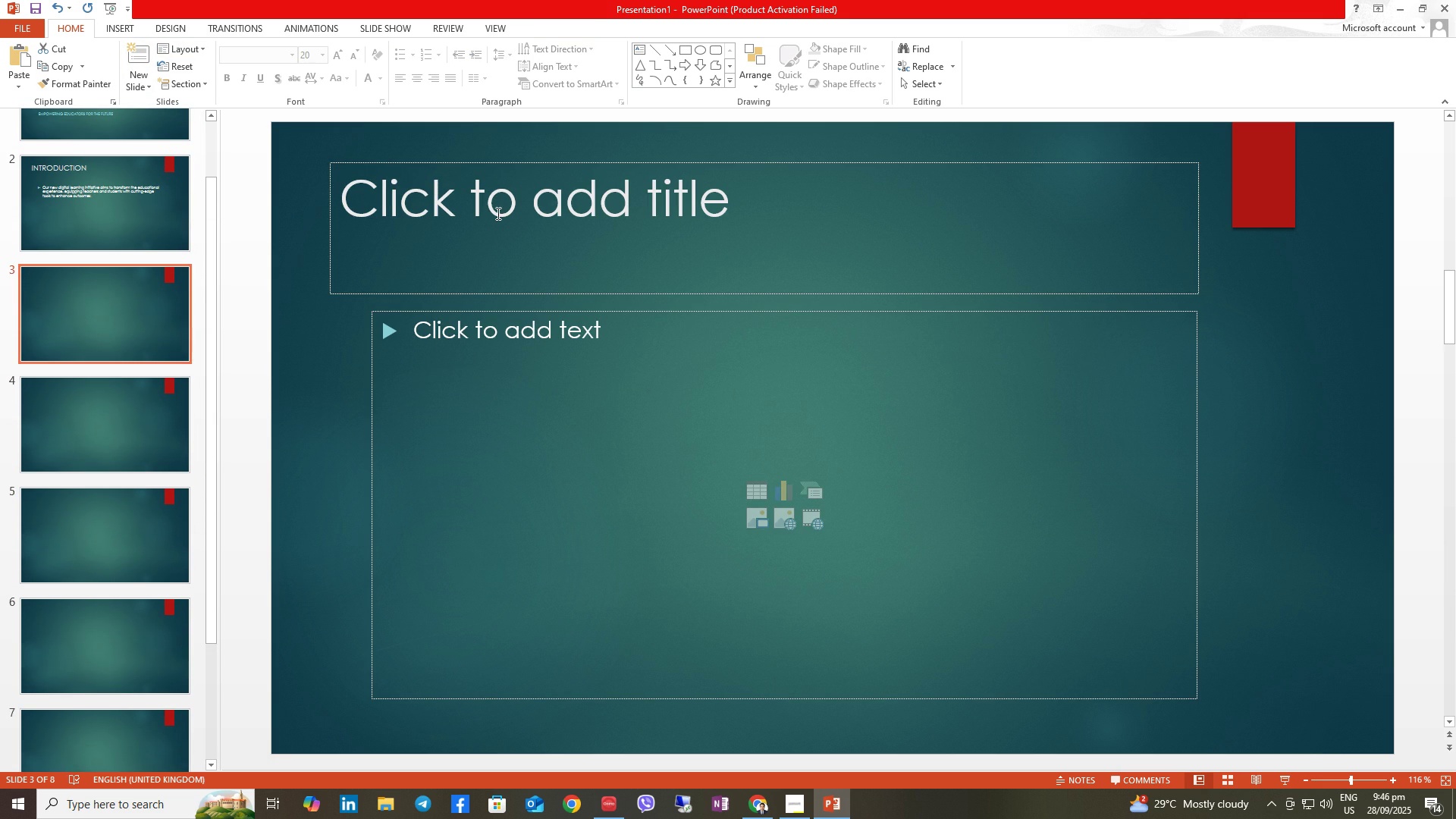 
left_click([497, 213])